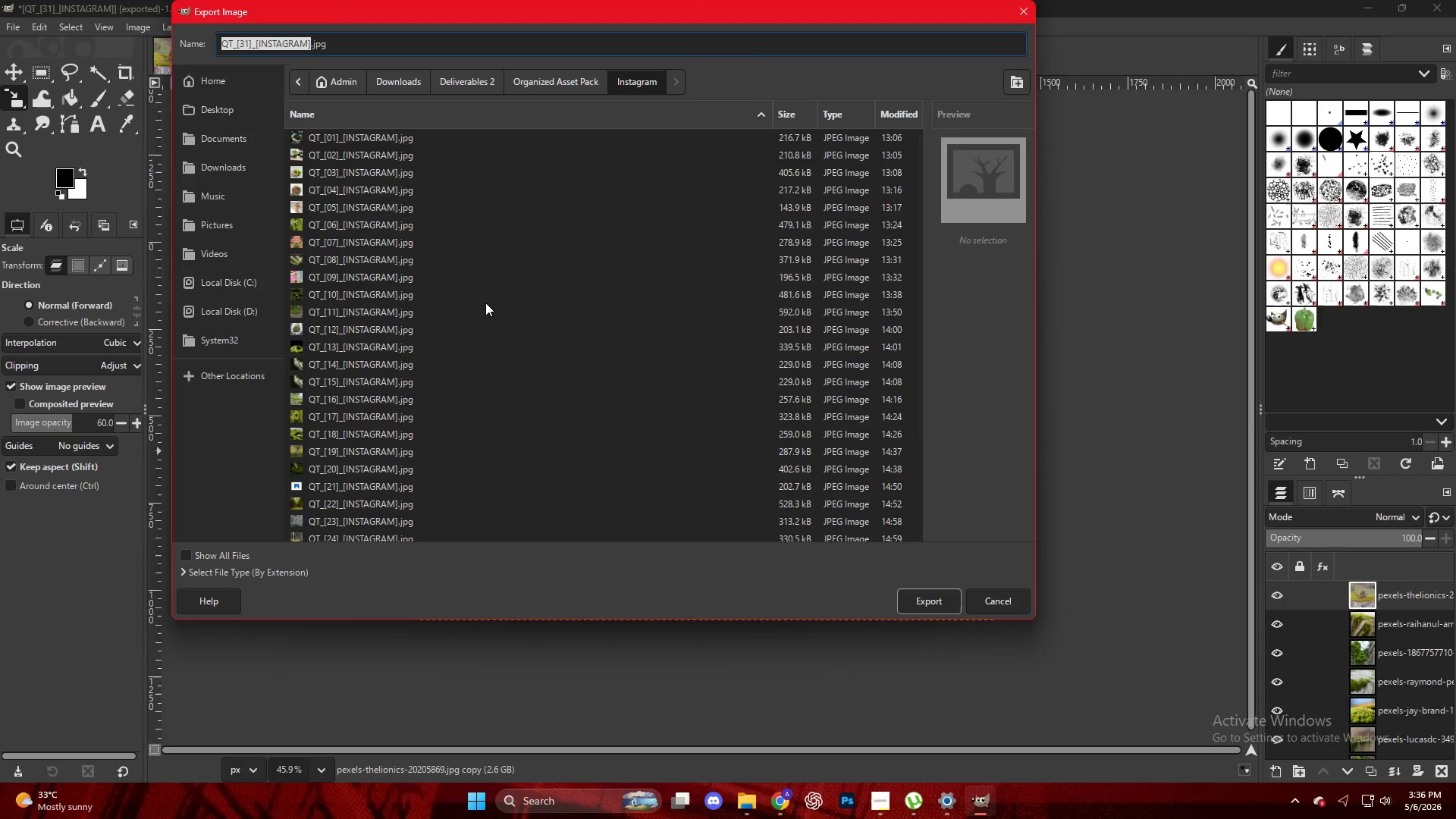 
scroll: coordinate [345, 536], scroll_direction: down, amount: 8.0
 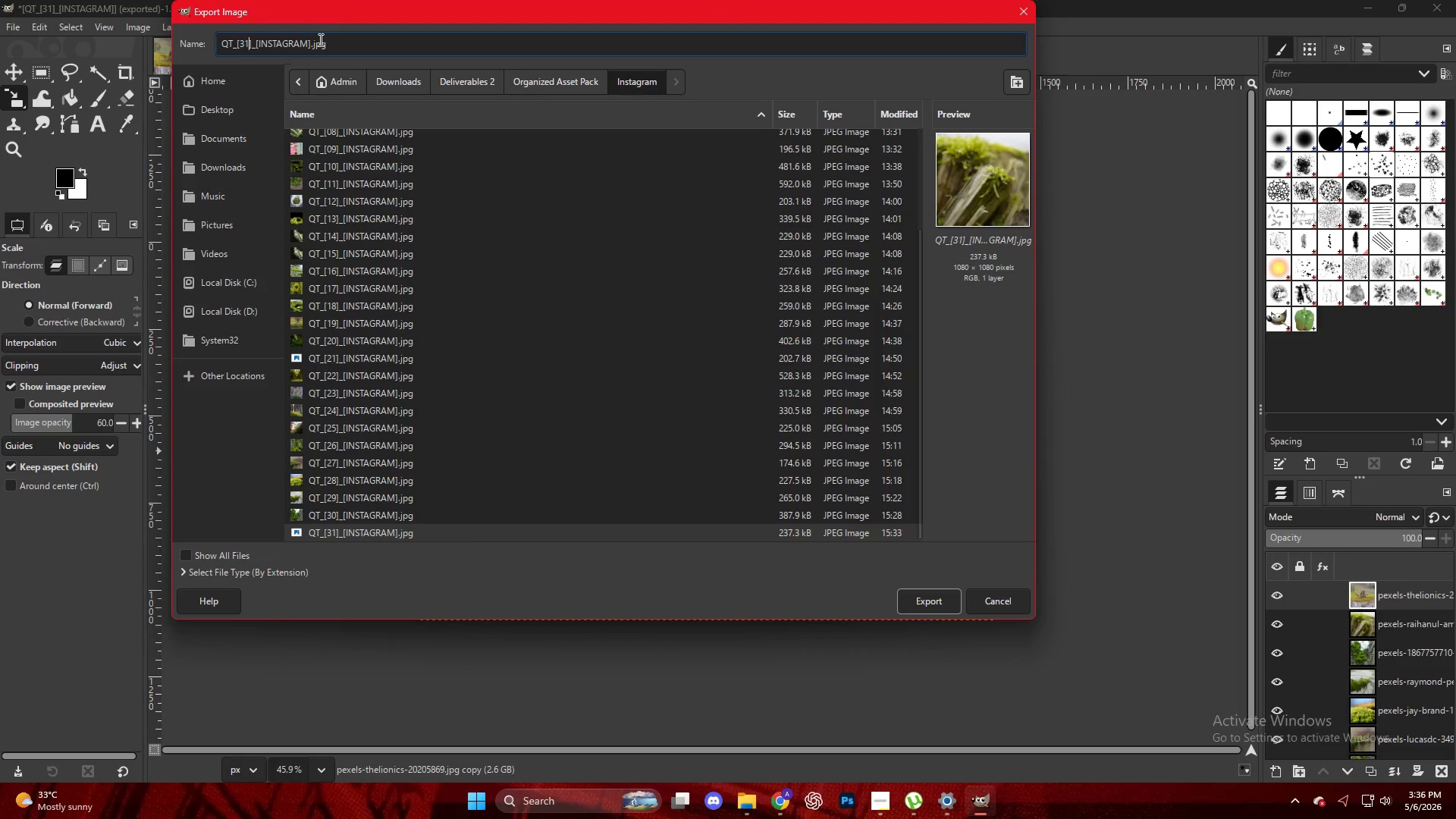 
key(Backspace)
 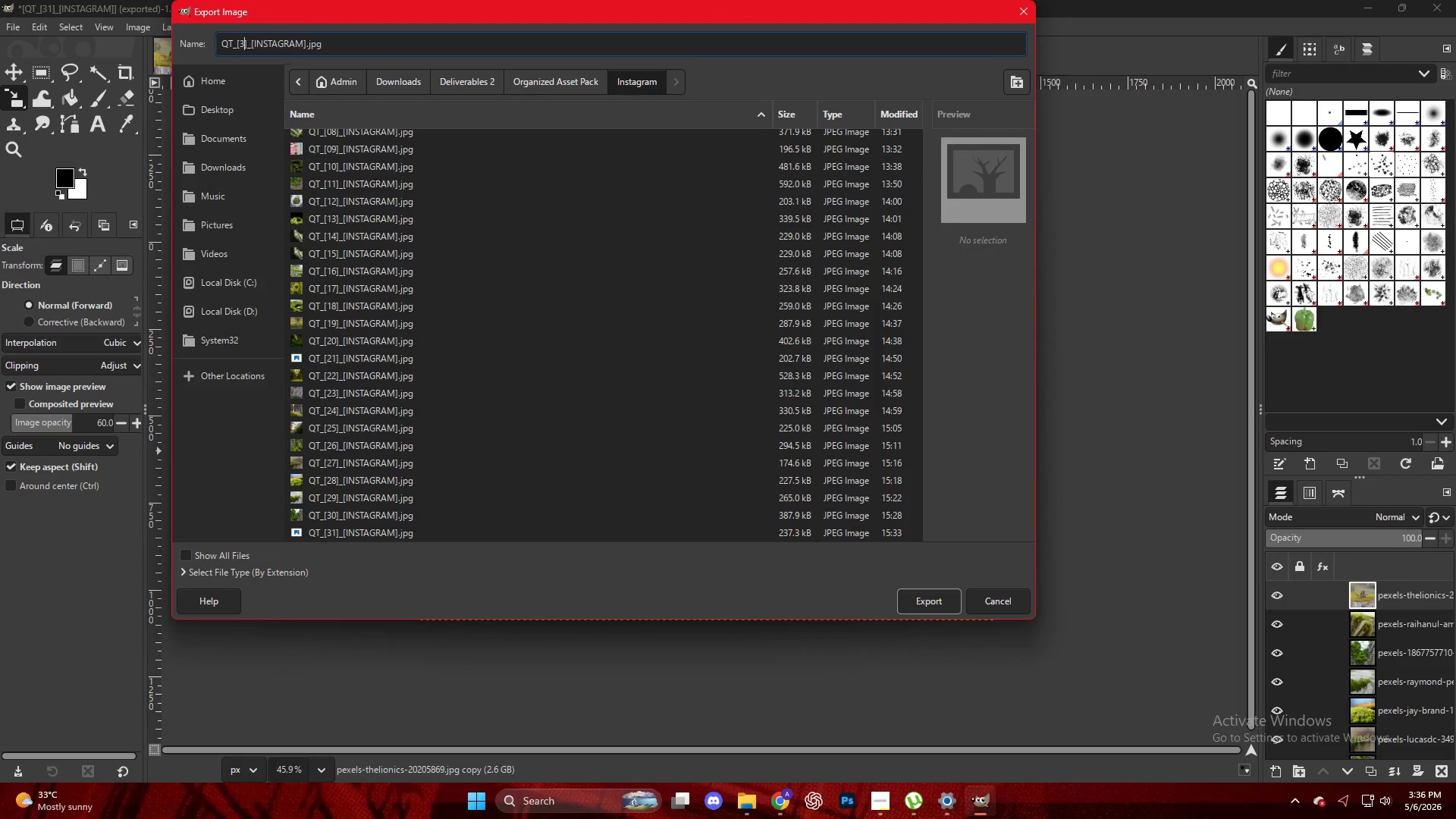 
key(Numpad2)
 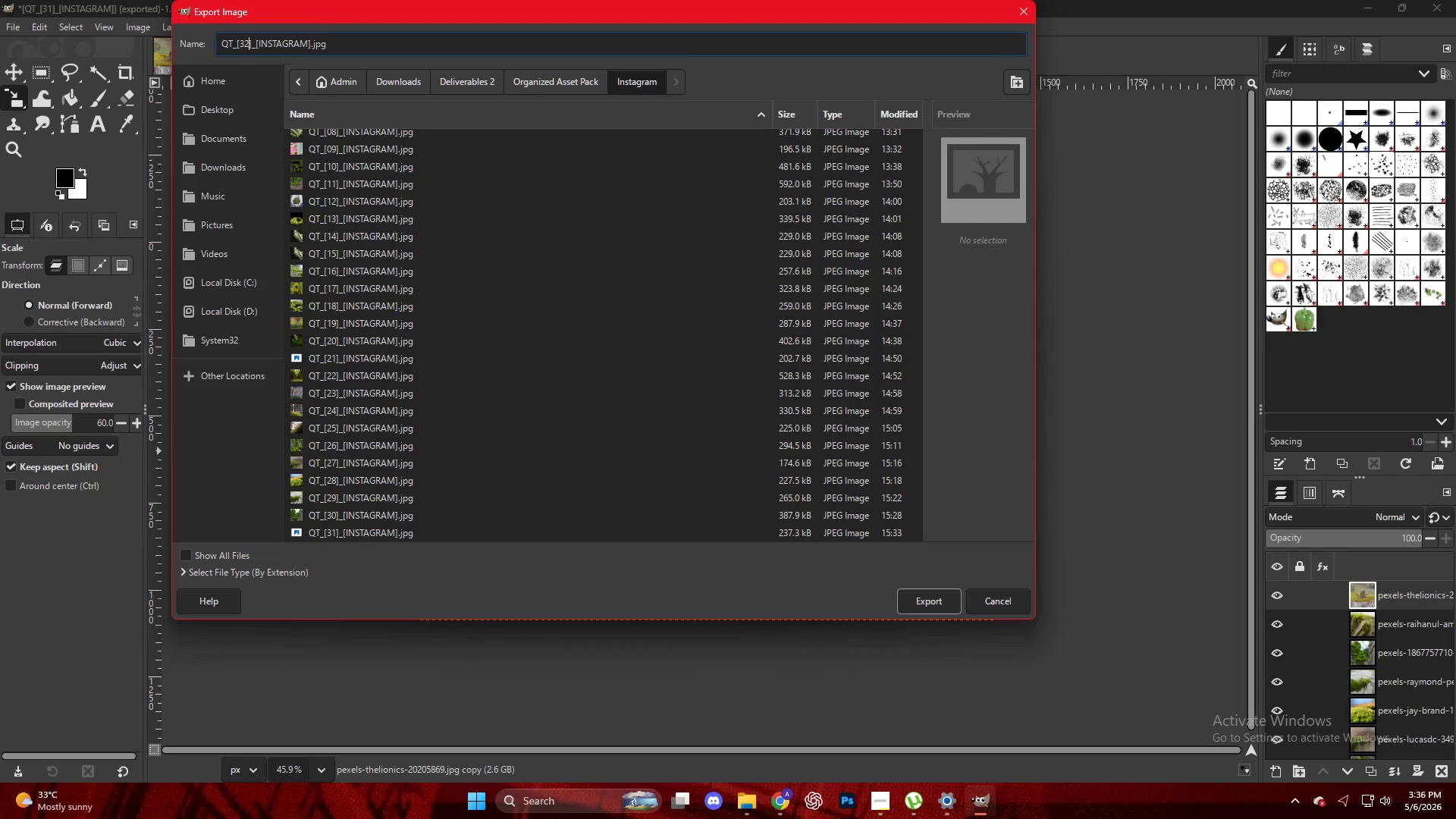 
key(NumpadEnter)
 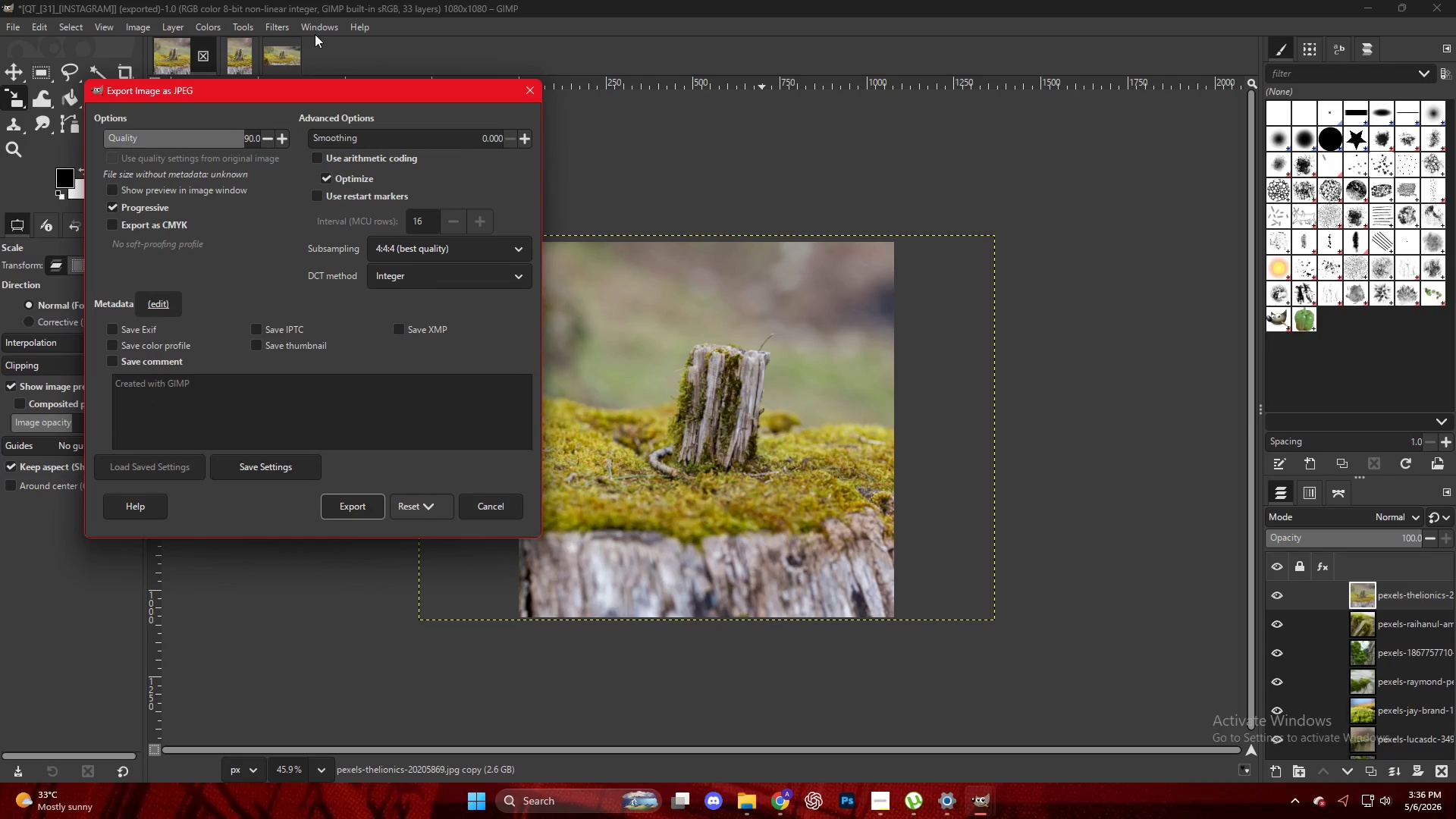 
key(NumpadEnter)
 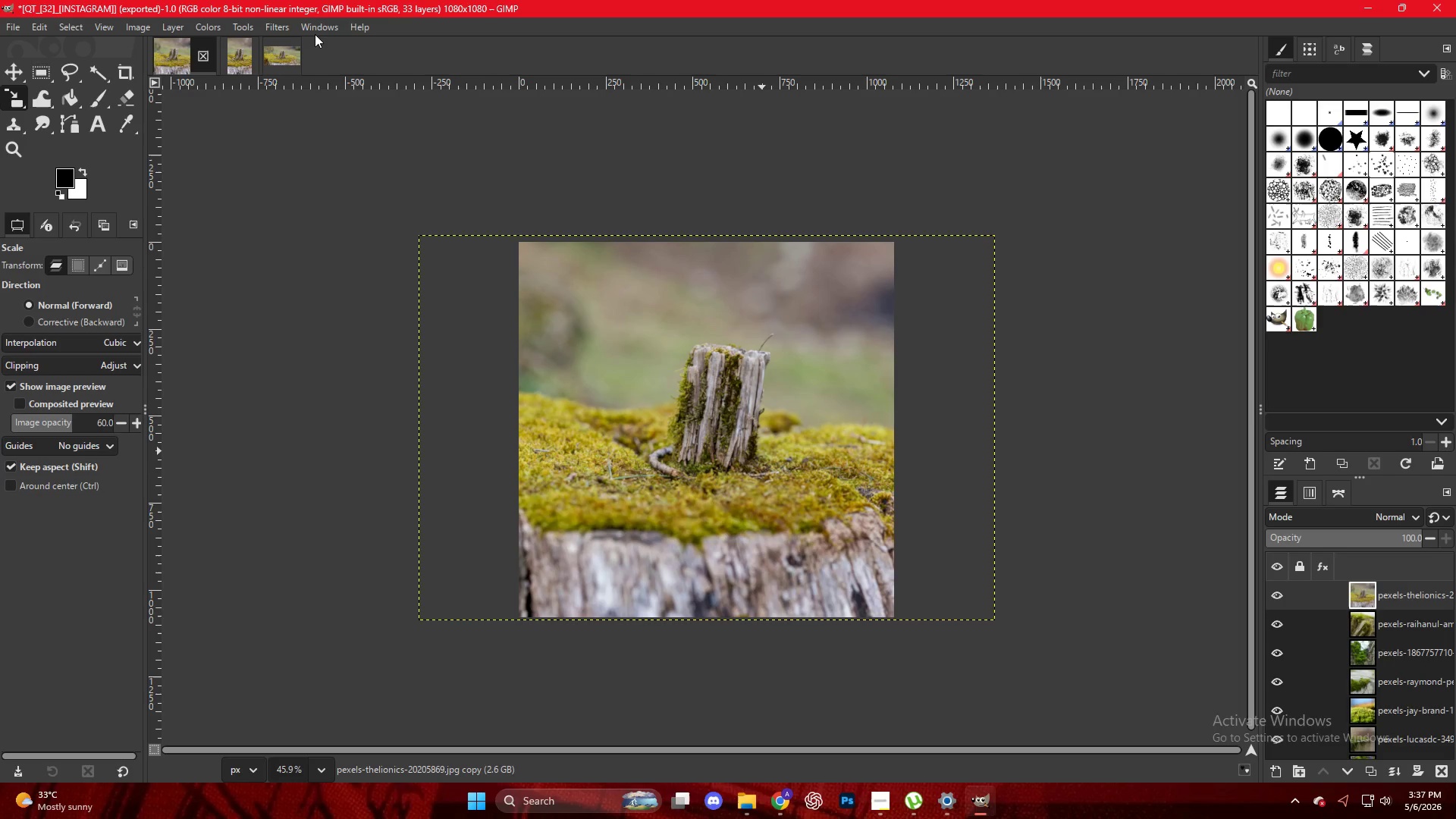 
wait(92.3)
 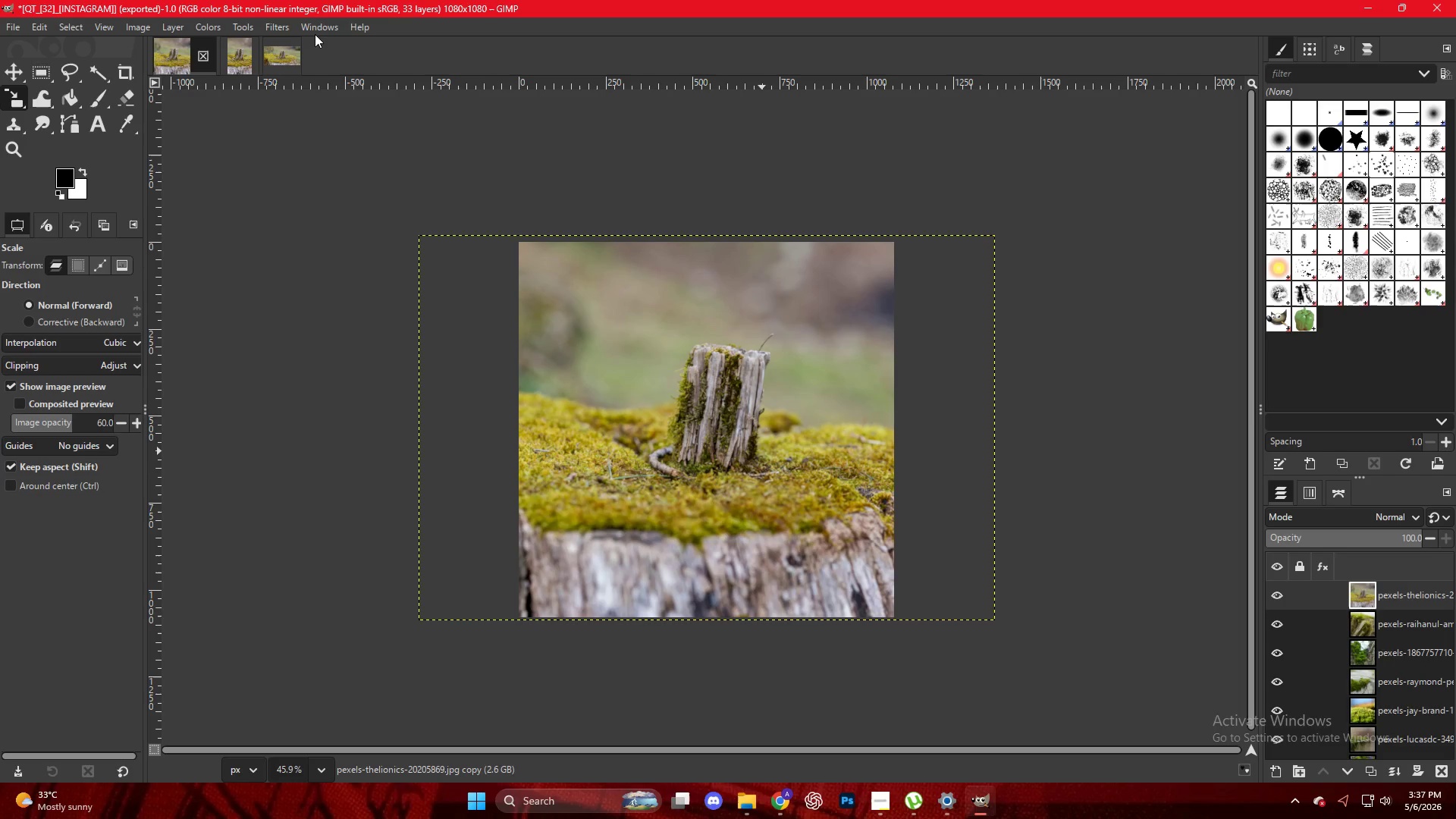 
left_click([789, 799])
 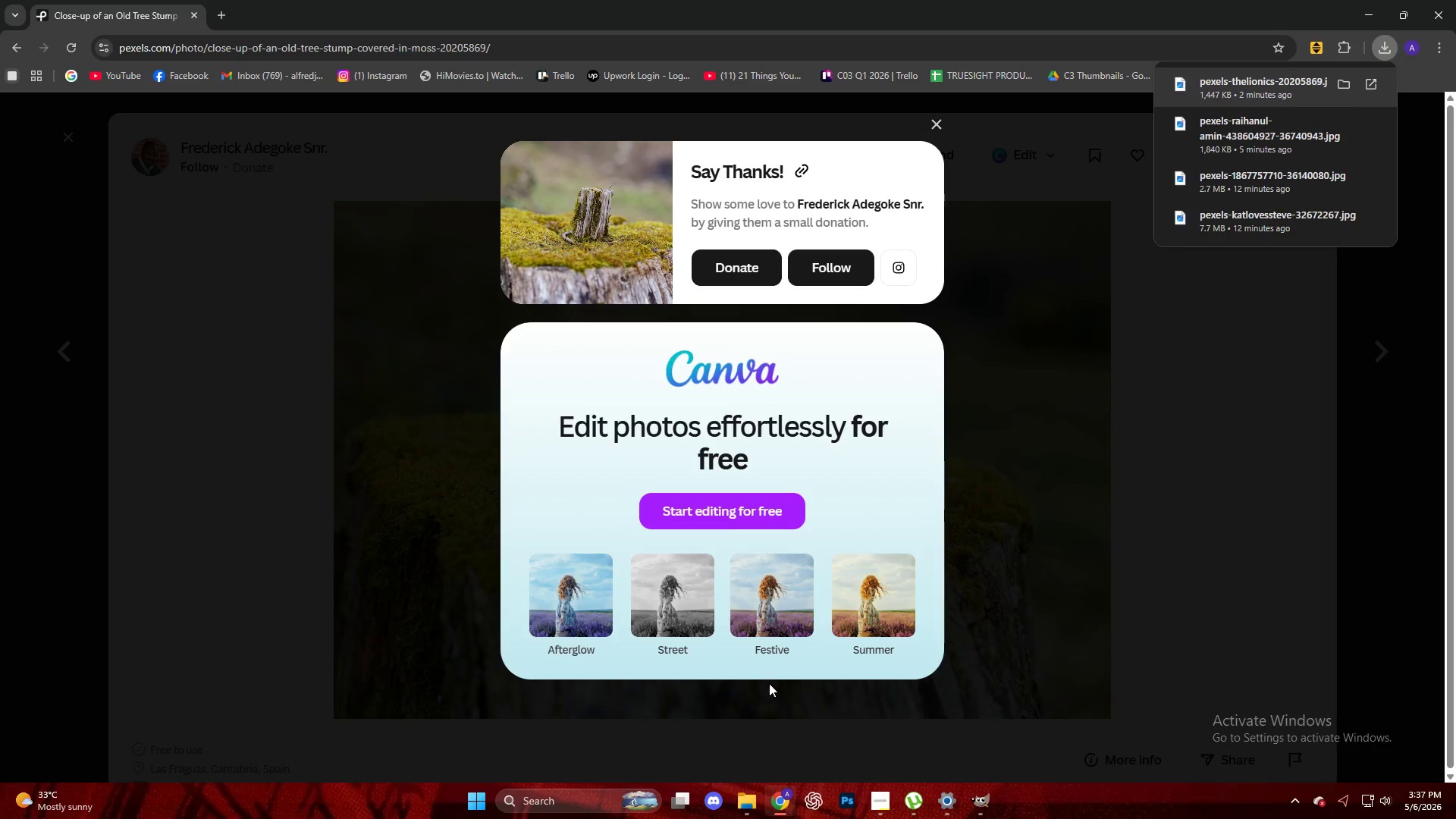 
left_click([1357, 349])
 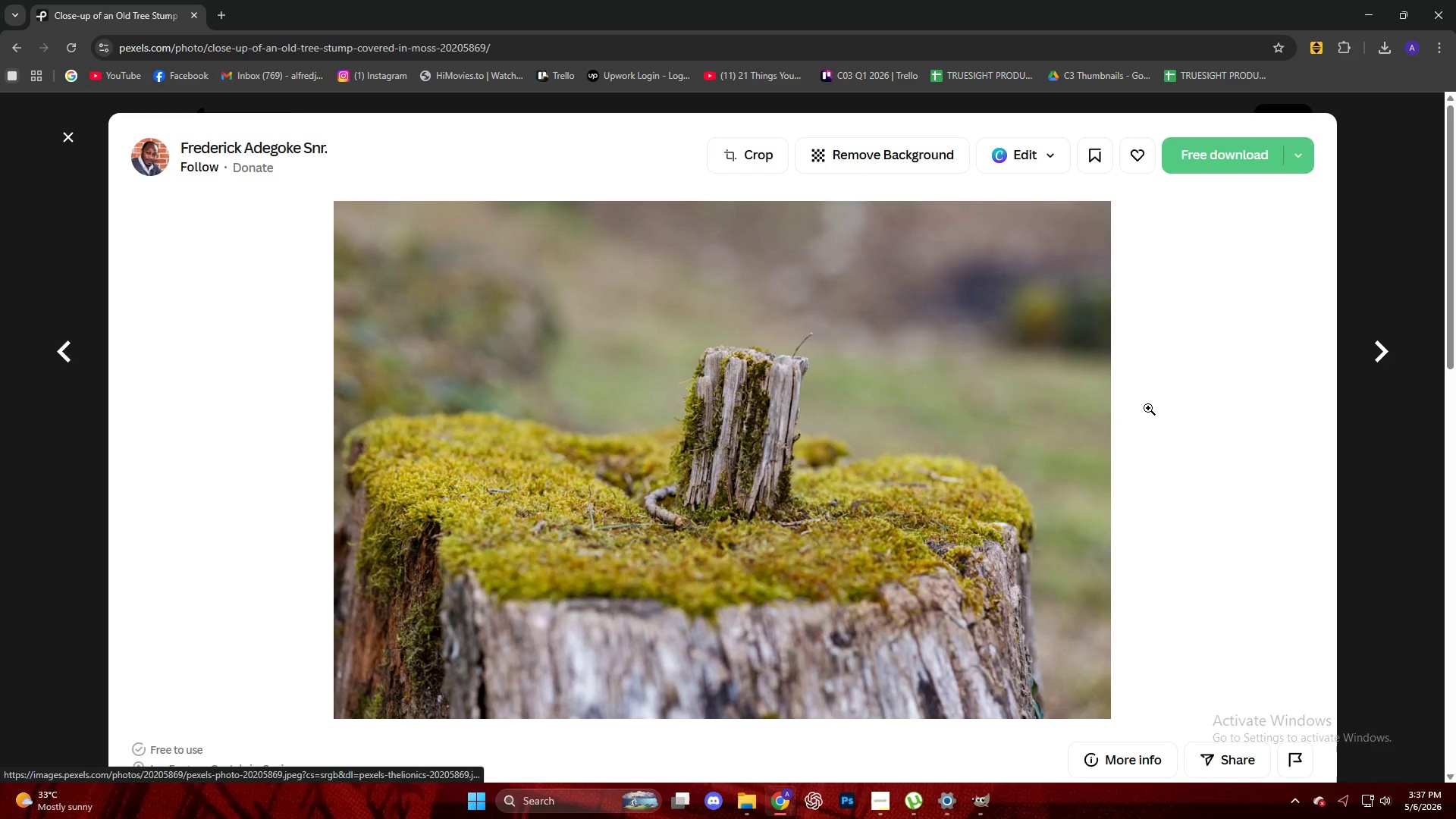 
scroll: coordinate [1160, 422], scroll_direction: down, amount: 17.0
 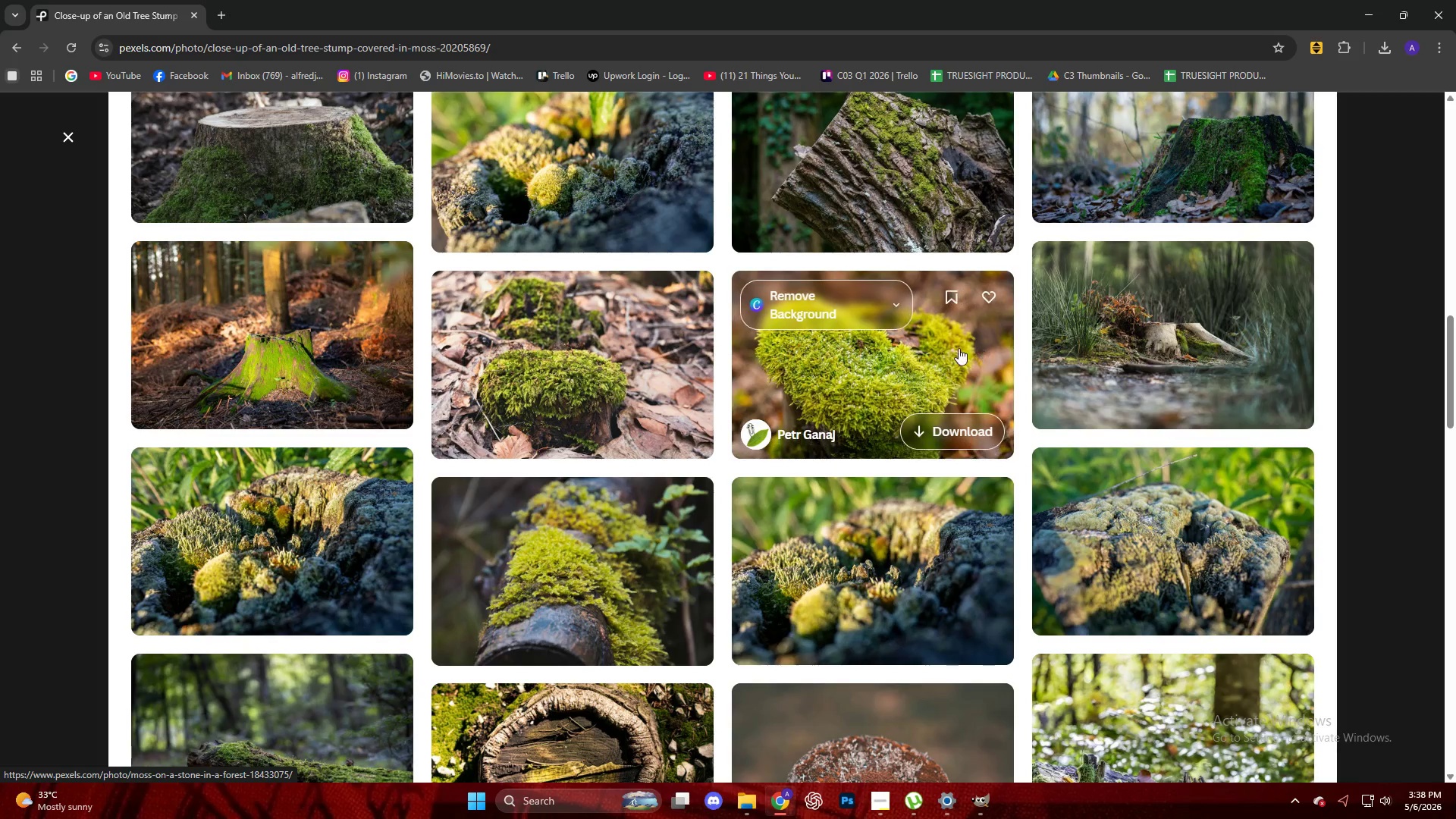 
left_click([943, 355])
 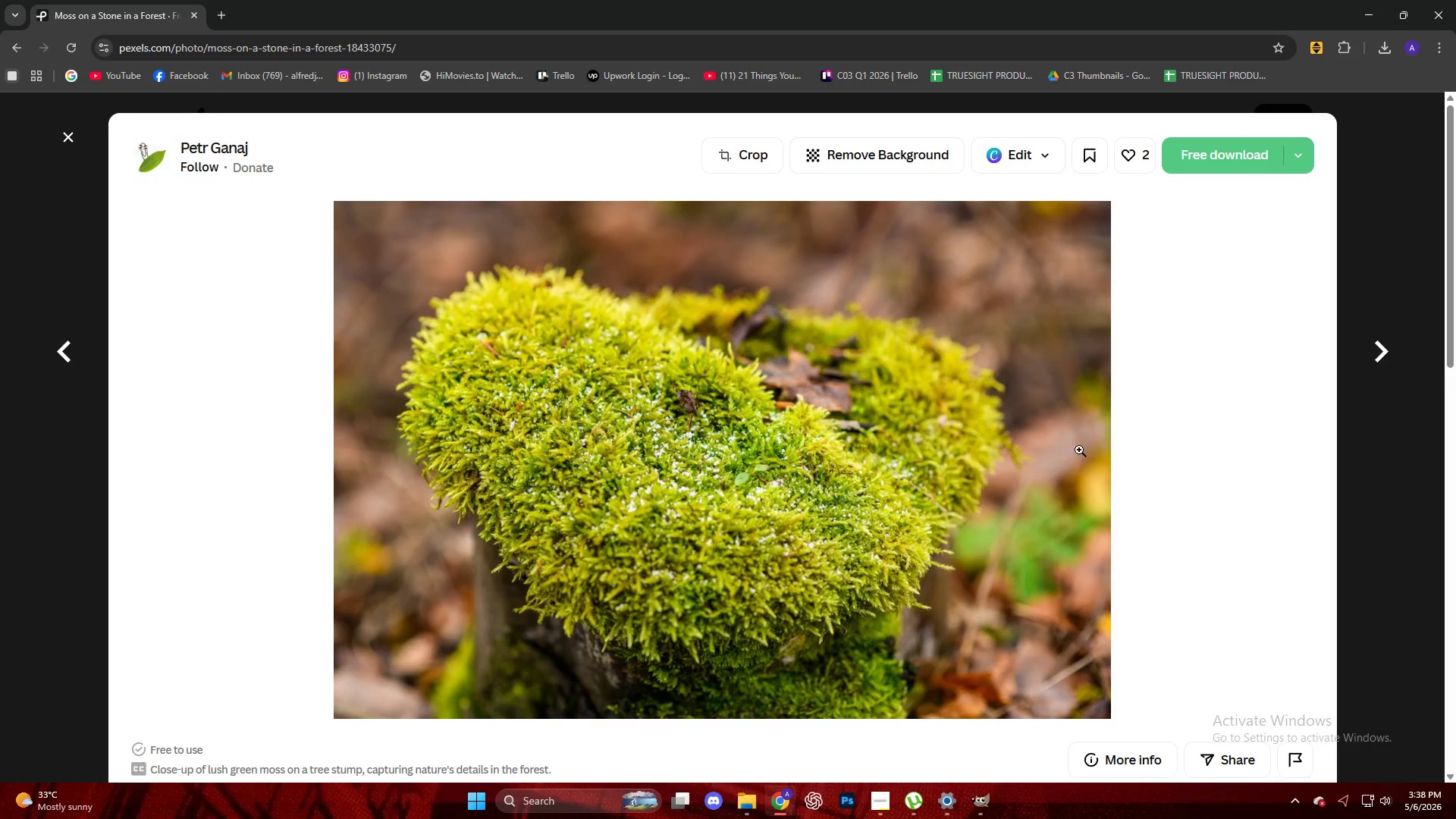 
scroll: coordinate [1131, 539], scroll_direction: down, amount: 16.0
 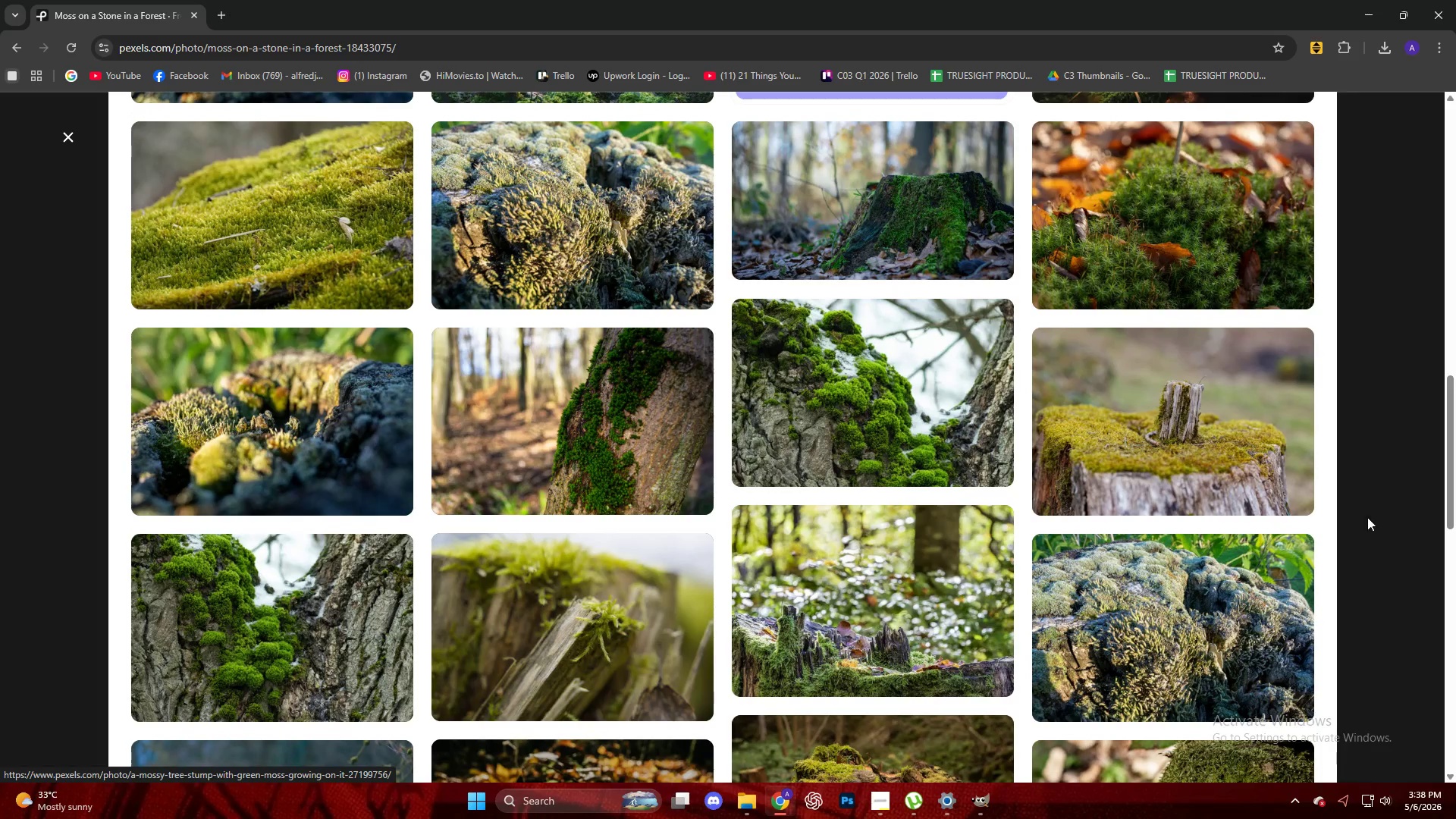 
left_click([1370, 513])
 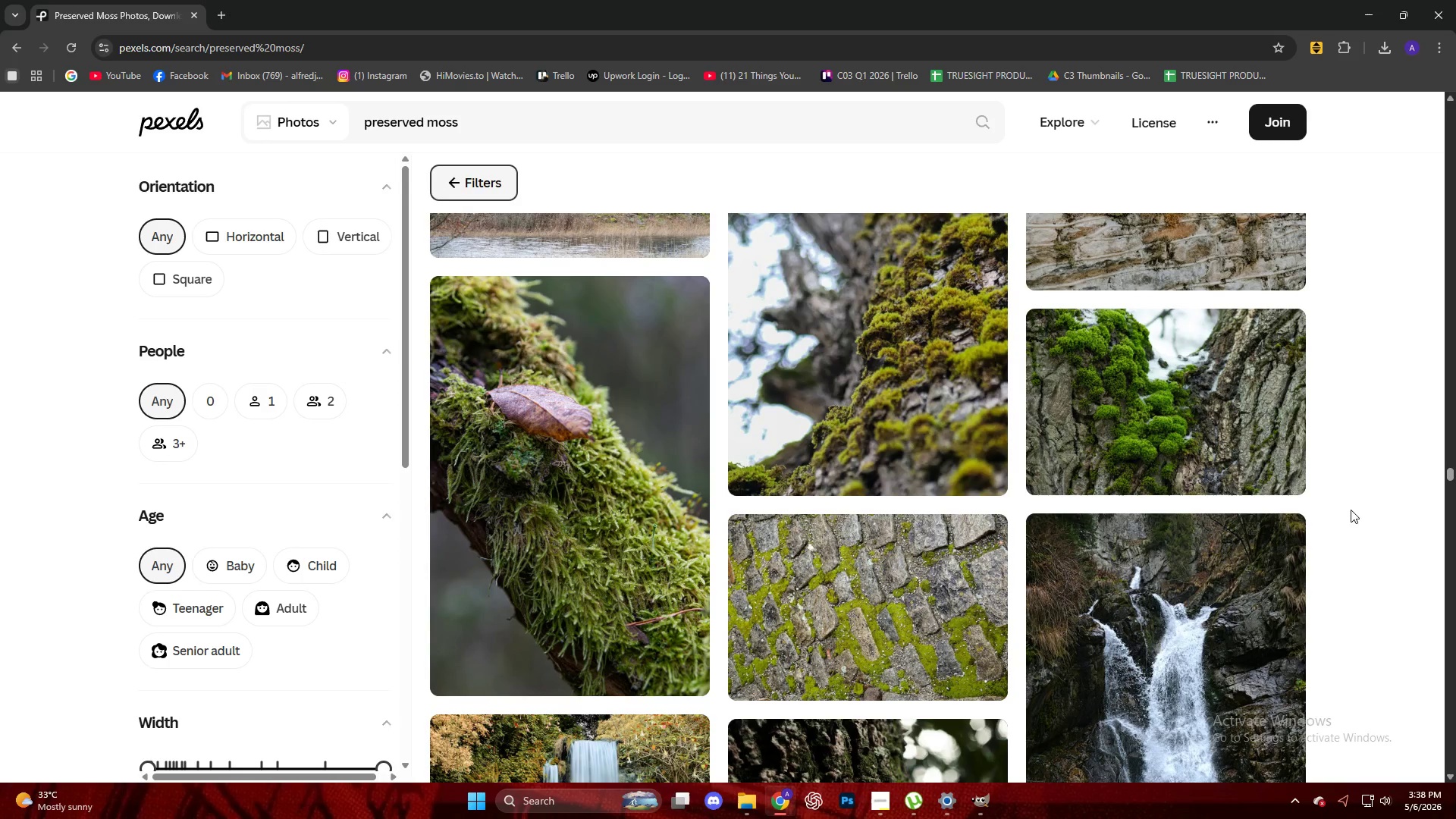 
scroll: coordinate [967, 524], scroll_direction: down, amount: 29.0
 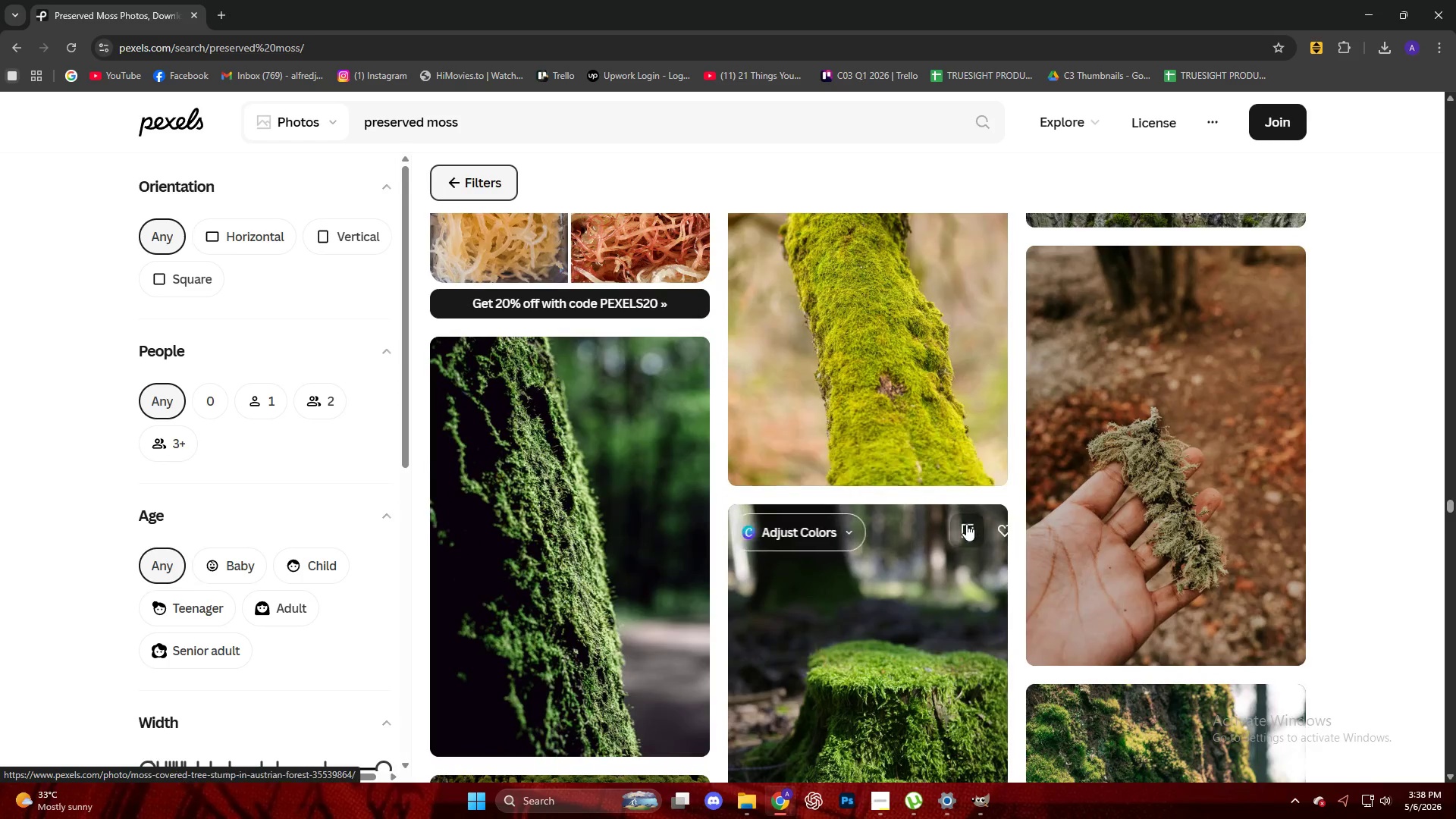 
scroll: coordinate [828, 510], scroll_direction: down, amount: 25.0
 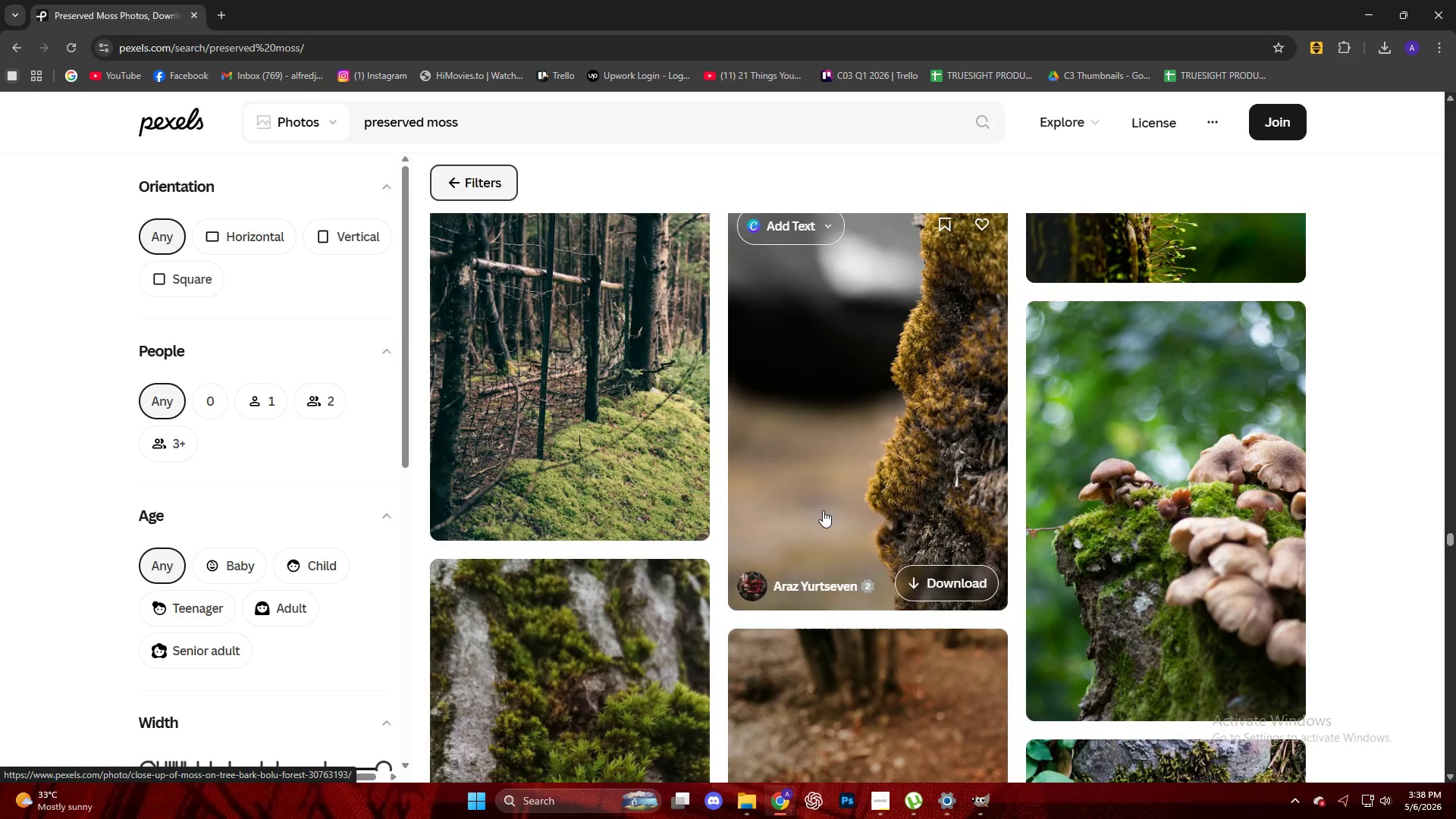 
scroll: coordinate [814, 513], scroll_direction: down, amount: 14.0
 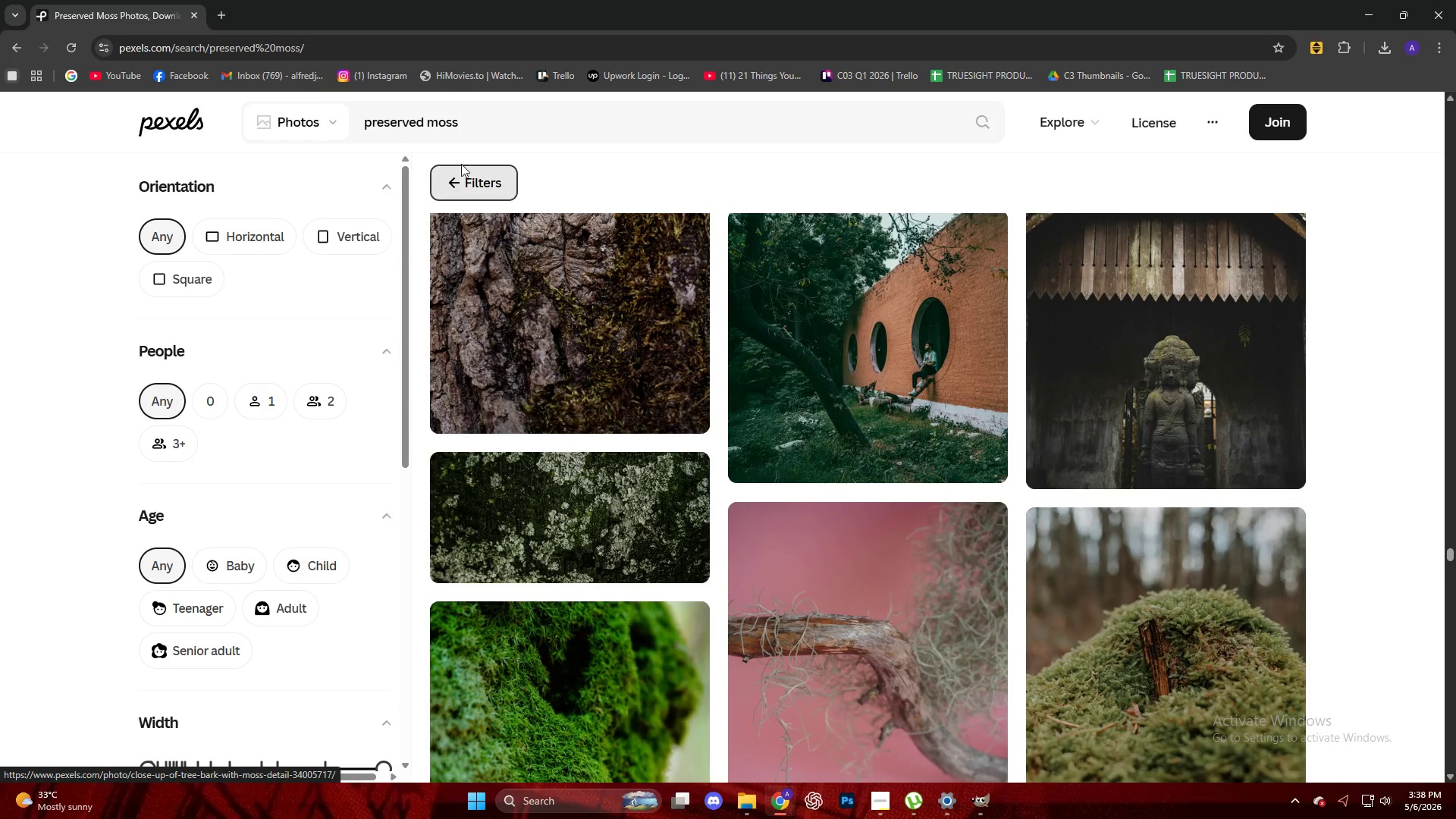 
left_click([496, 124])
 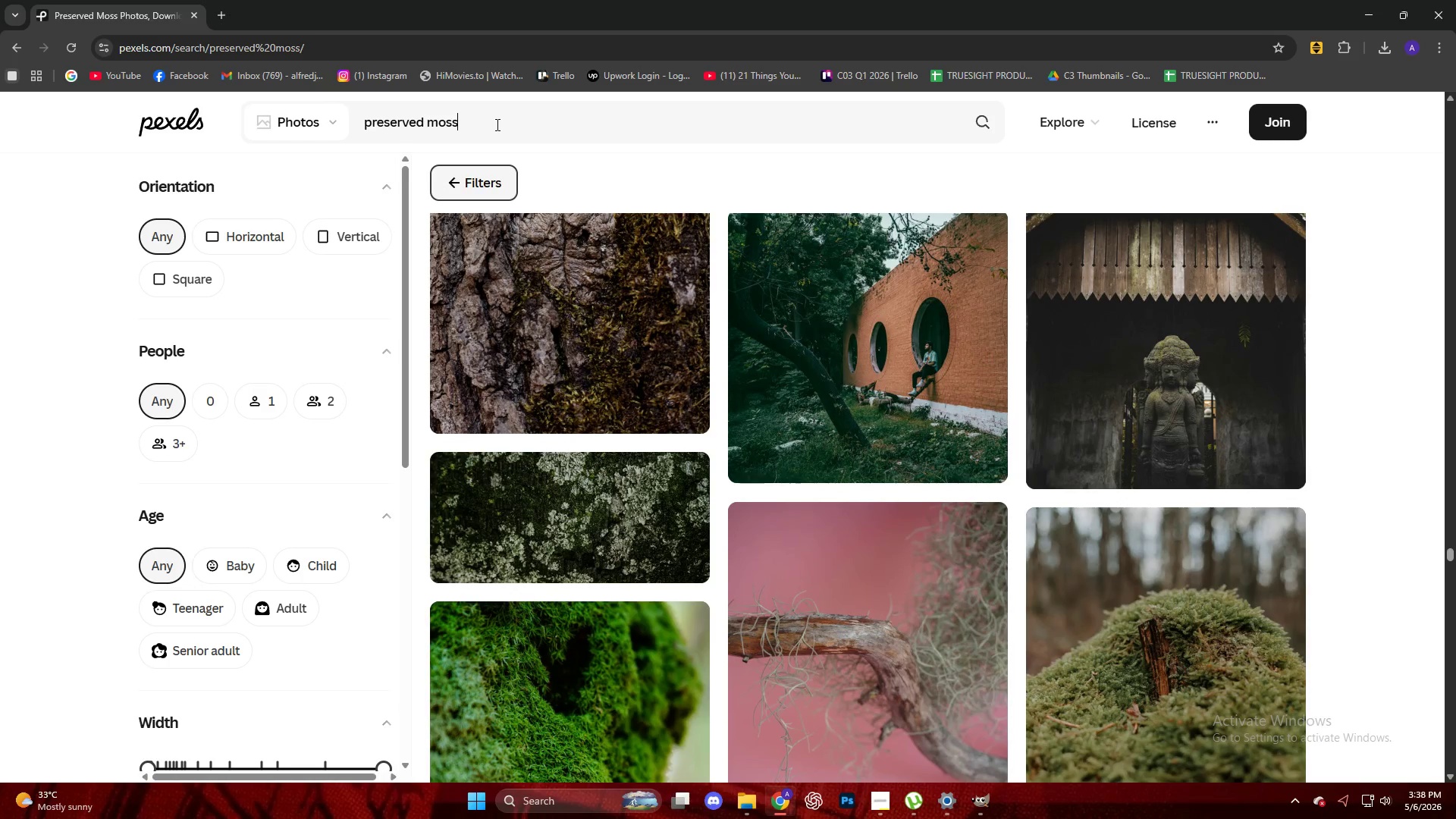 
key(NumpadEnter)
 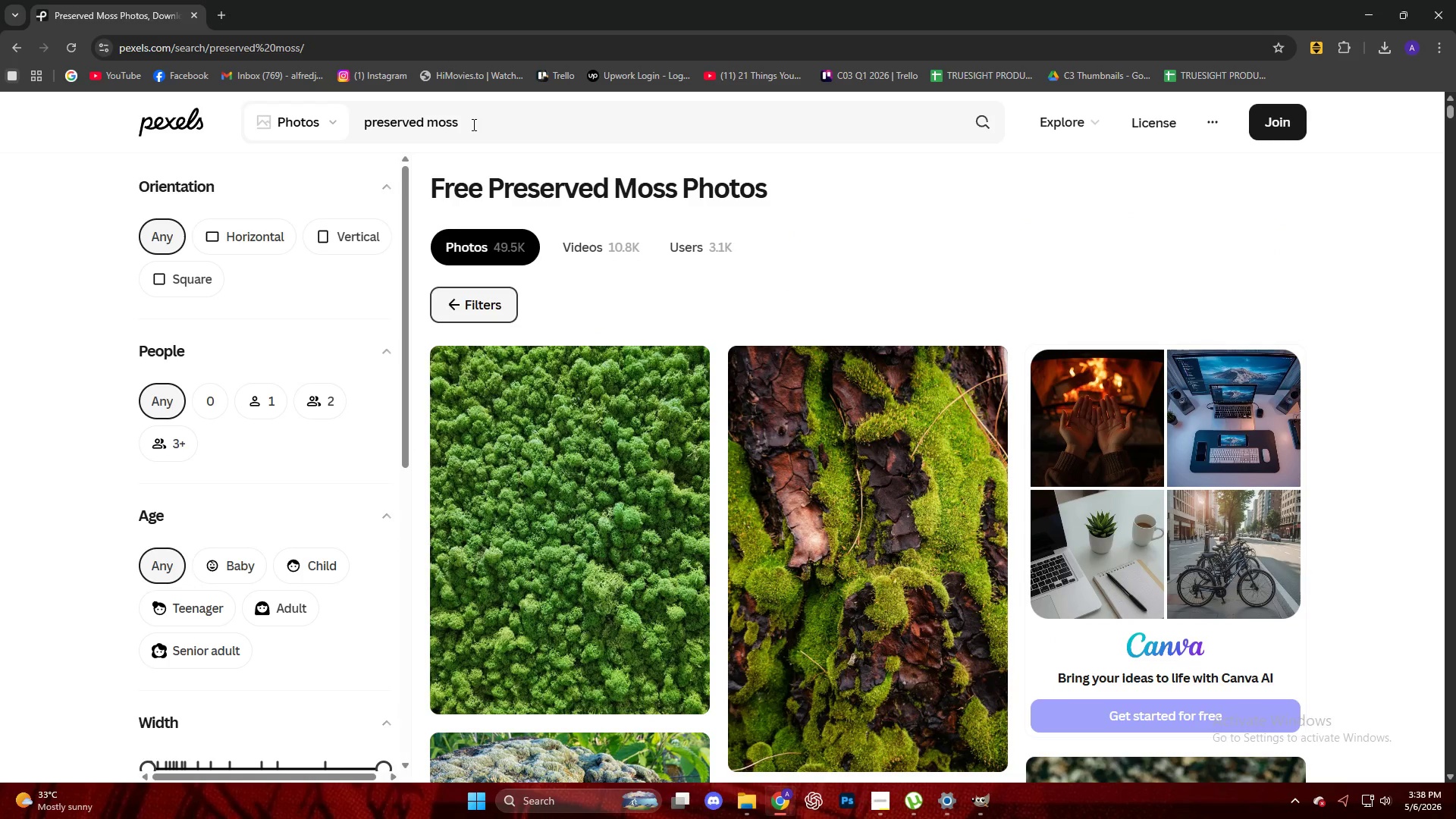 
scroll: coordinate [652, 322], scroll_direction: down, amount: 21.0
 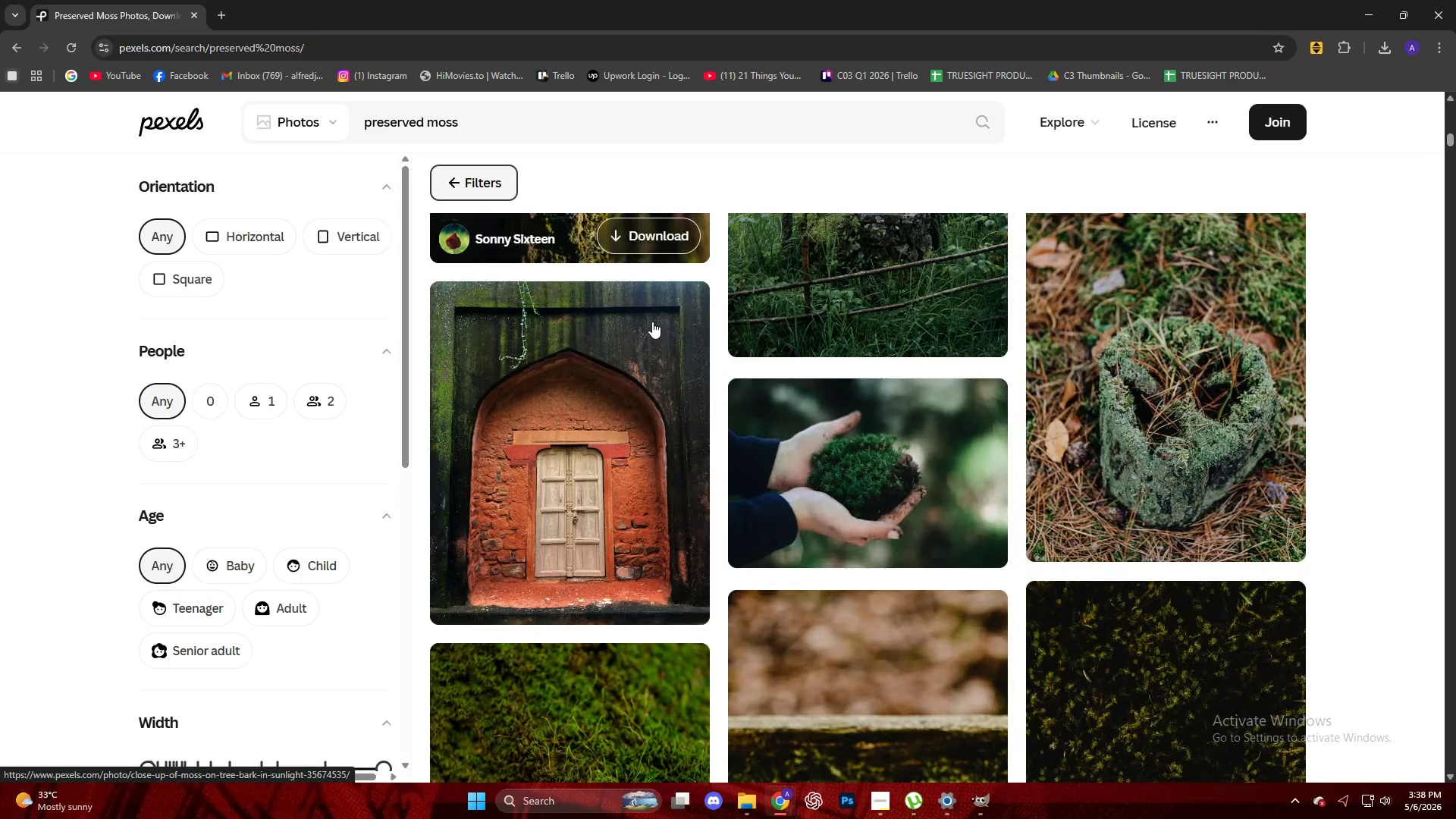 
left_click([836, 334])
 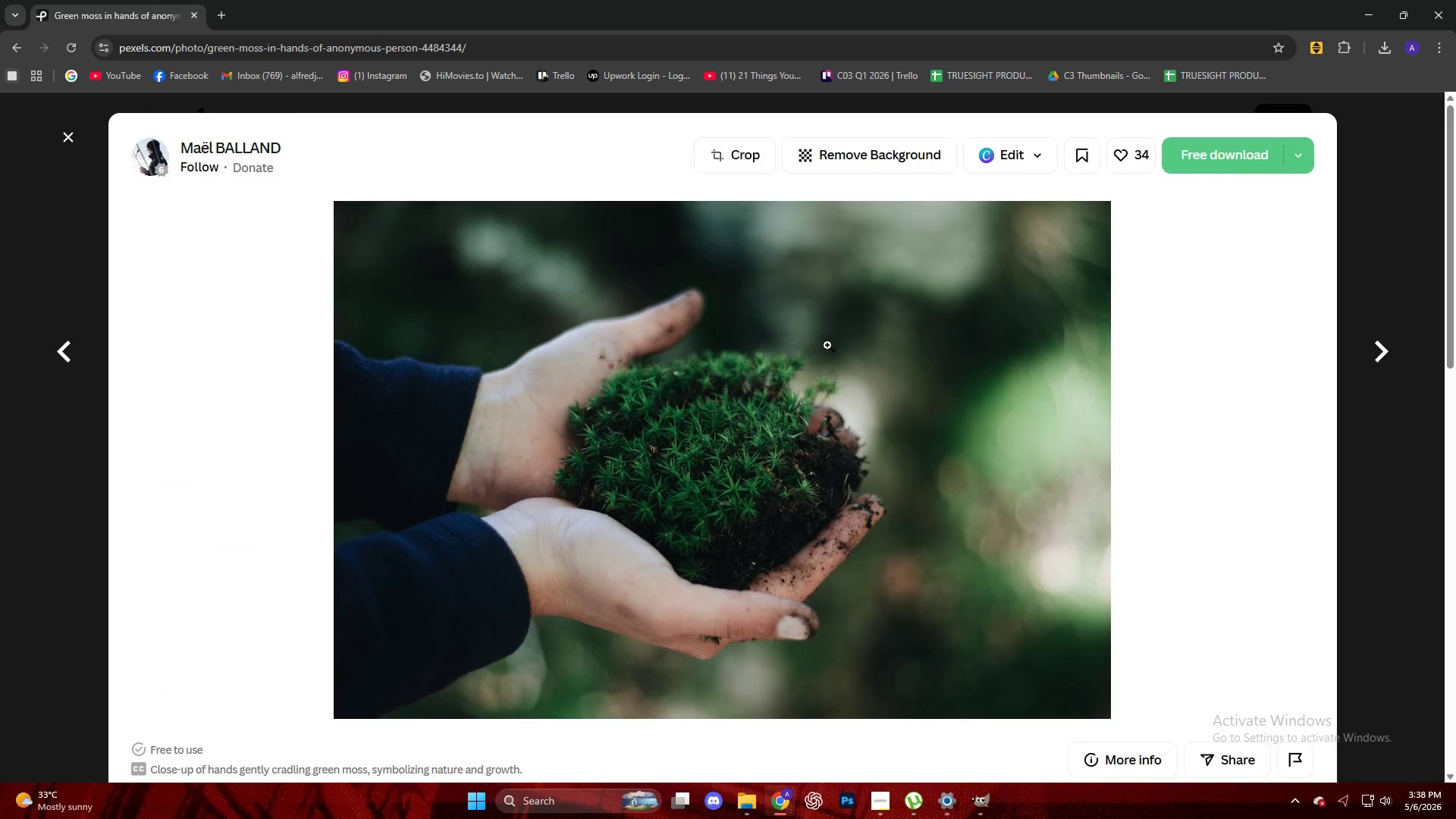 
scroll: coordinate [815, 338], scroll_direction: down, amount: 16.0
 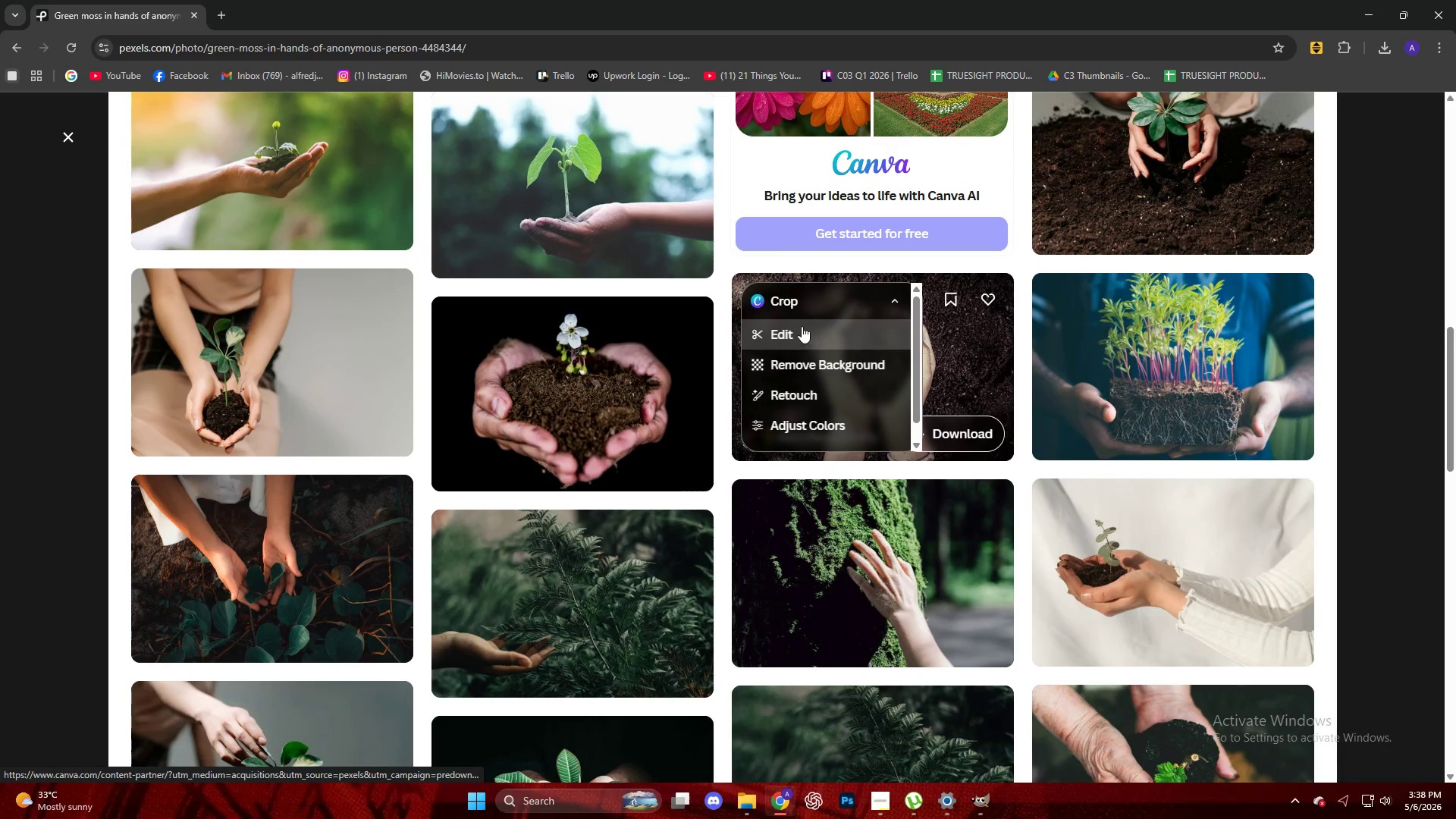 
scroll: coordinate [442, 152], scroll_direction: up, amount: 20.0
 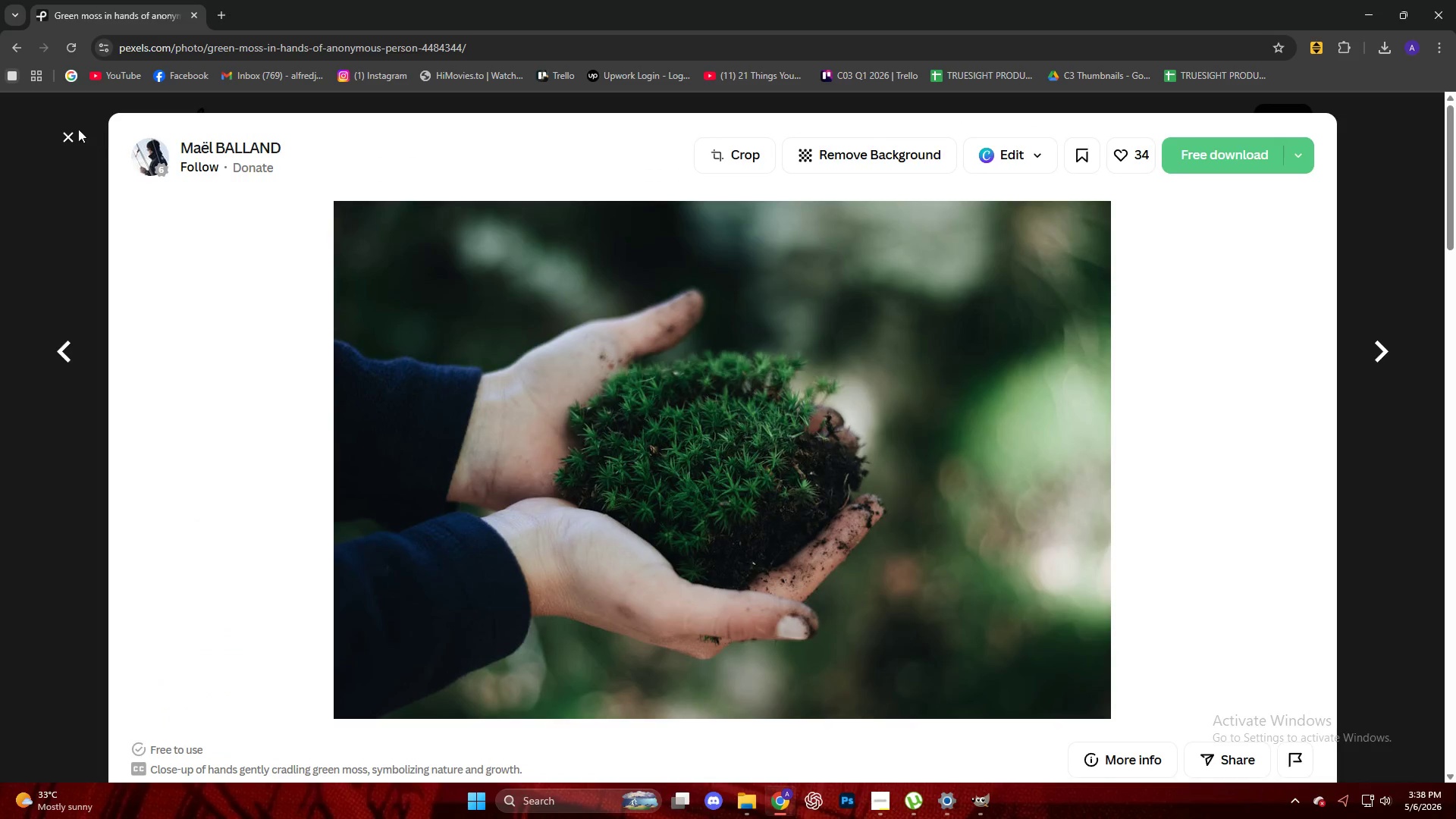 
left_click([66, 138])
 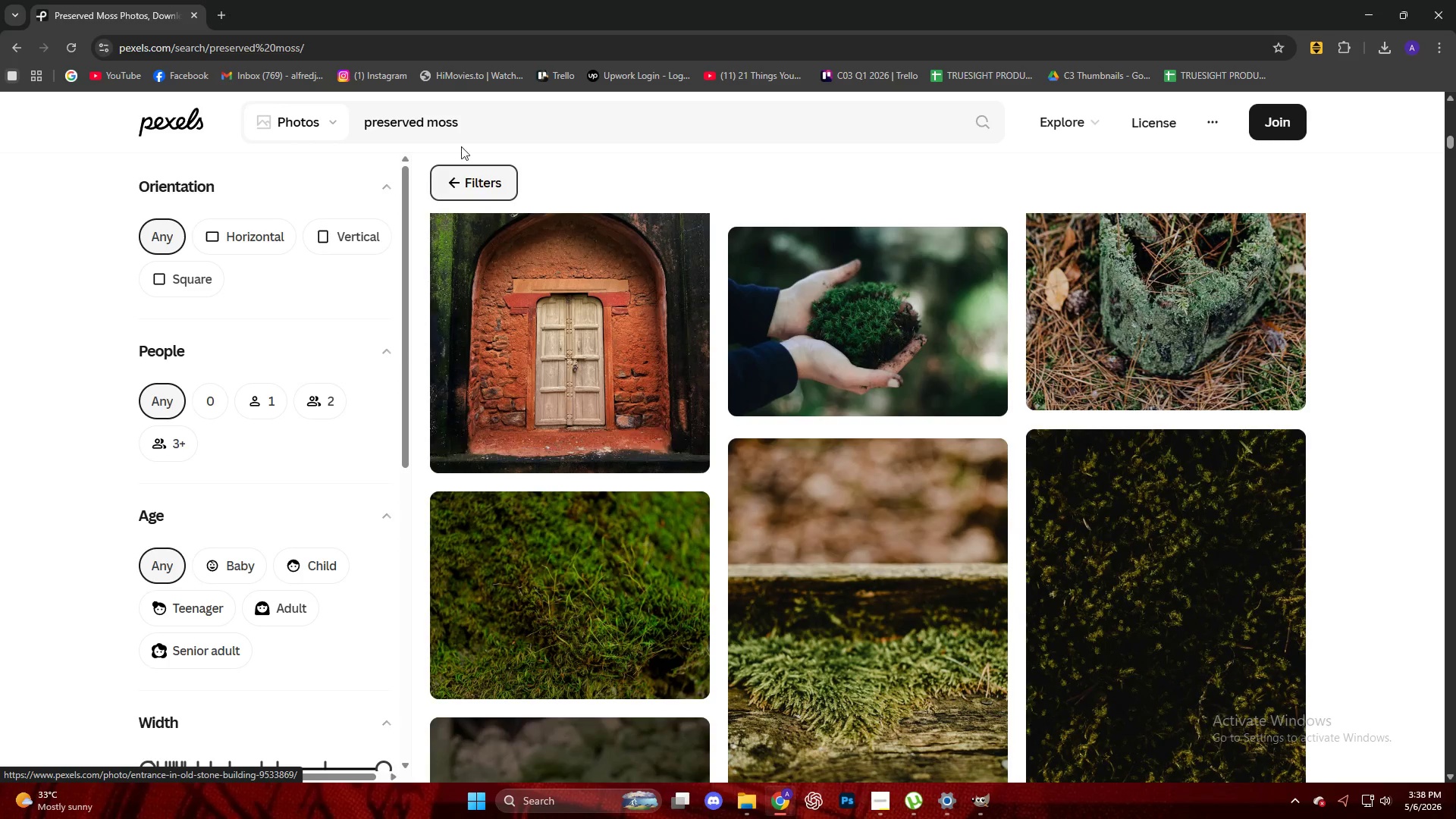 
left_click_drag(start_coordinate=[431, 119], to_coordinate=[332, 122])
 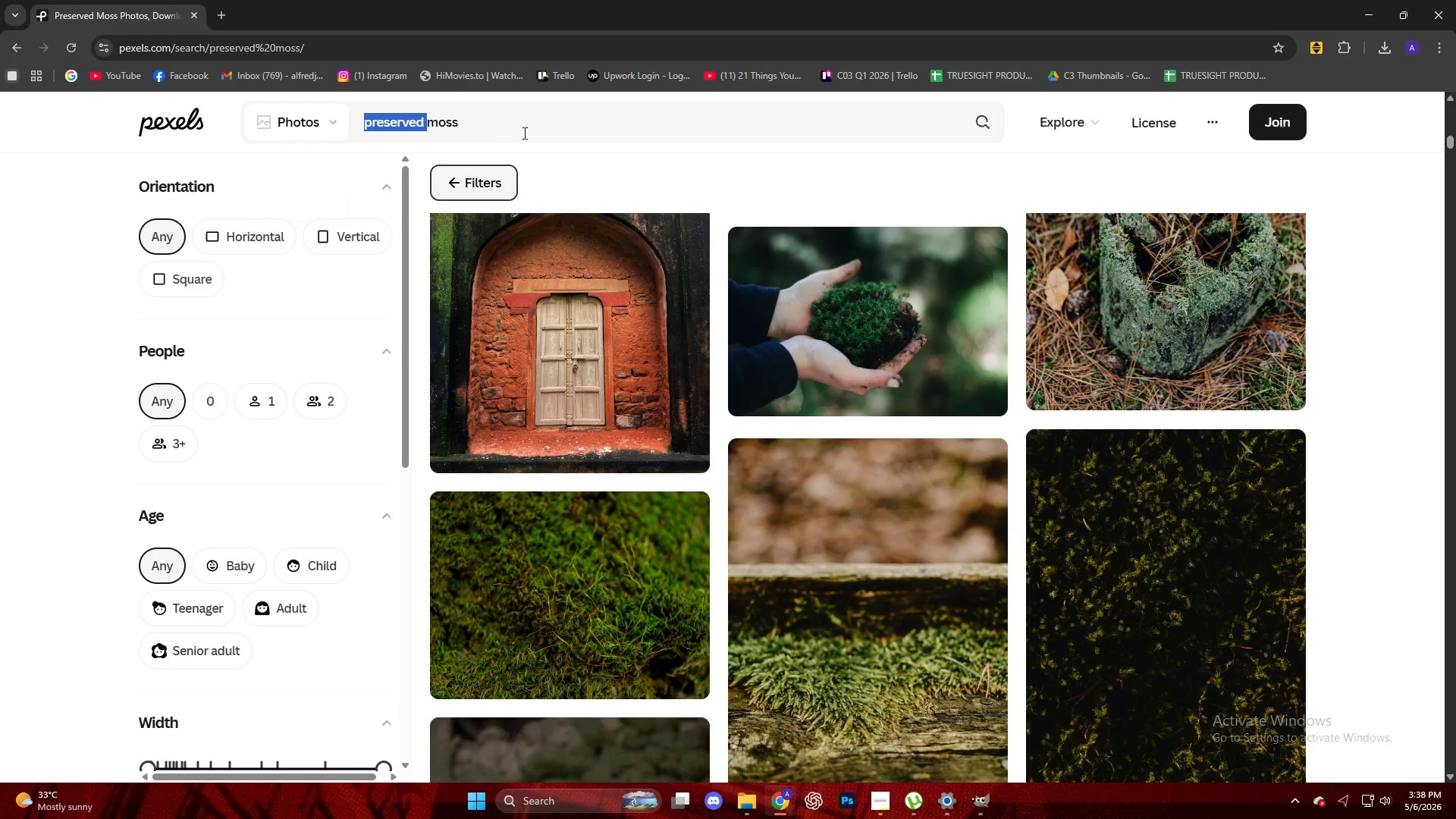 
key(Backspace)
 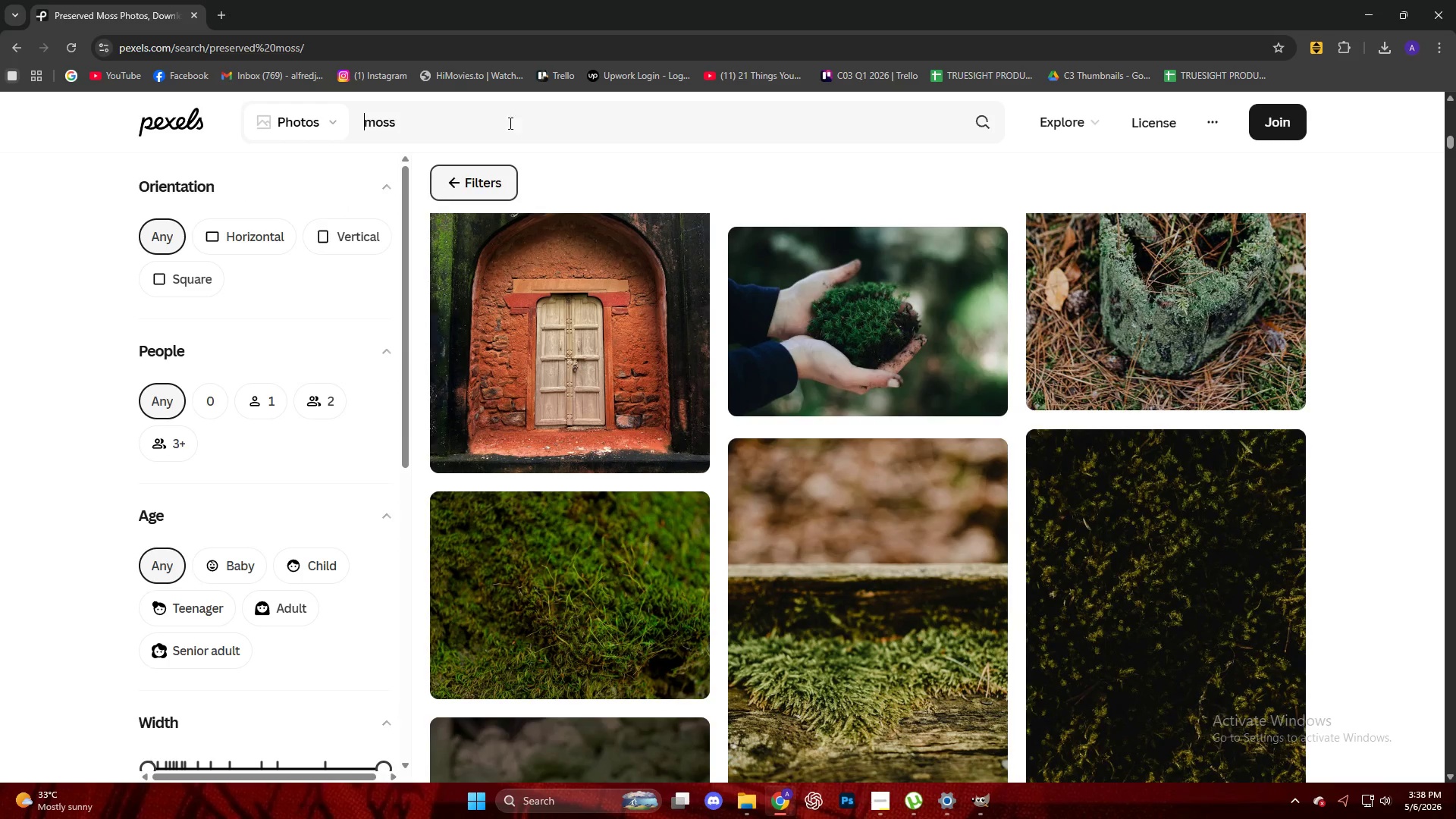 
key(NumpadEnter)
 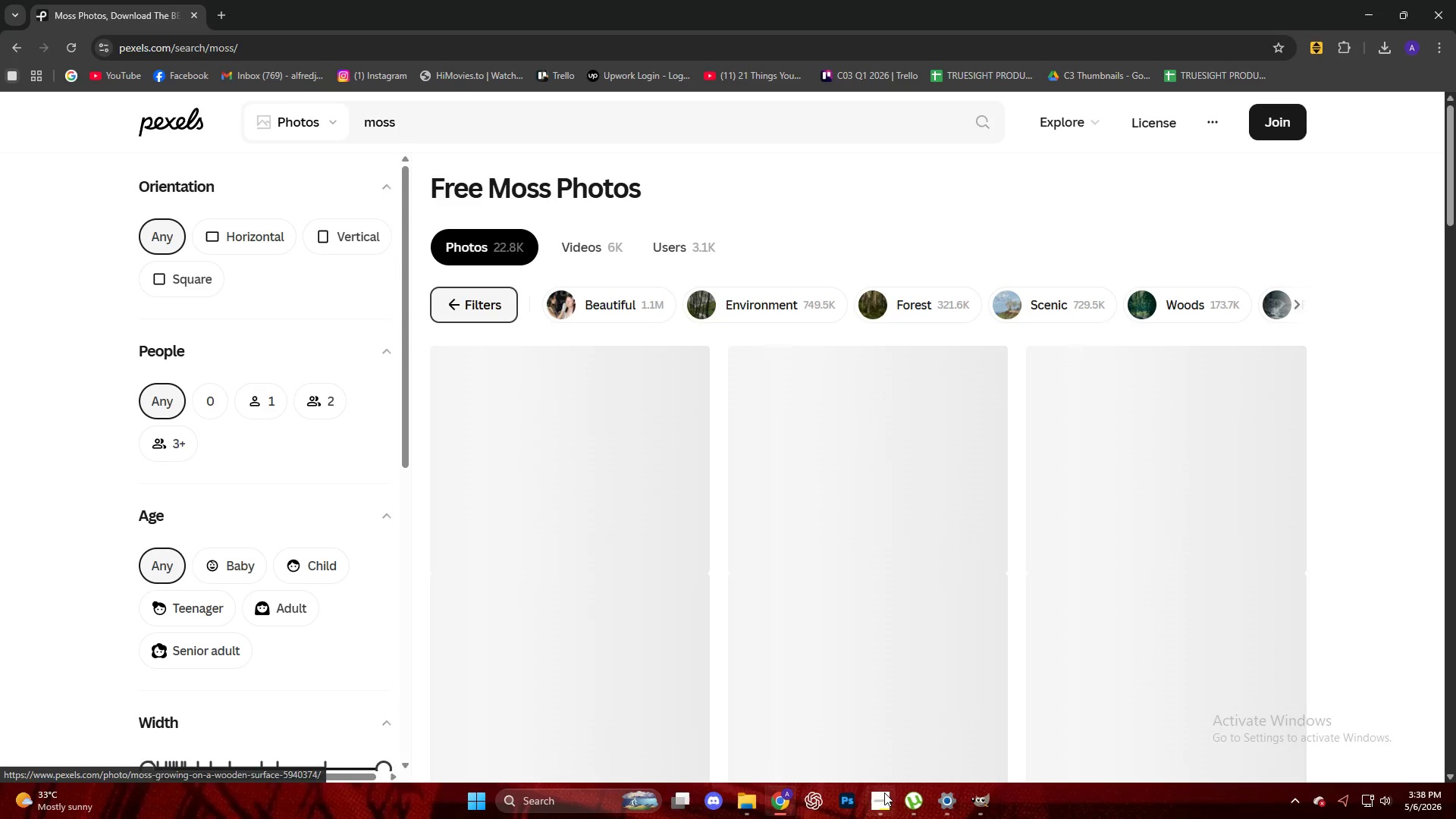 
left_click([882, 801])